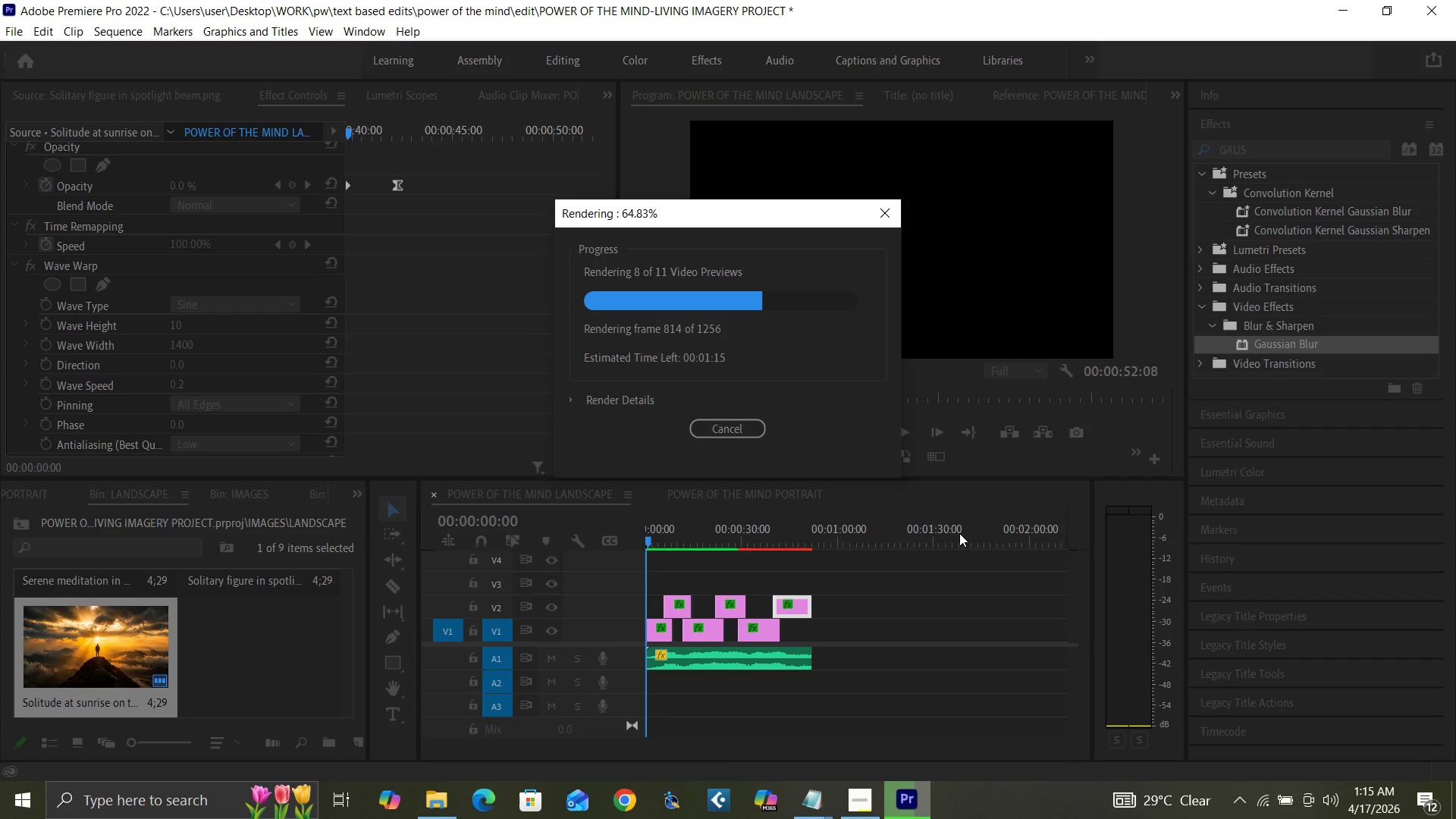 
left_click([918, 568])
 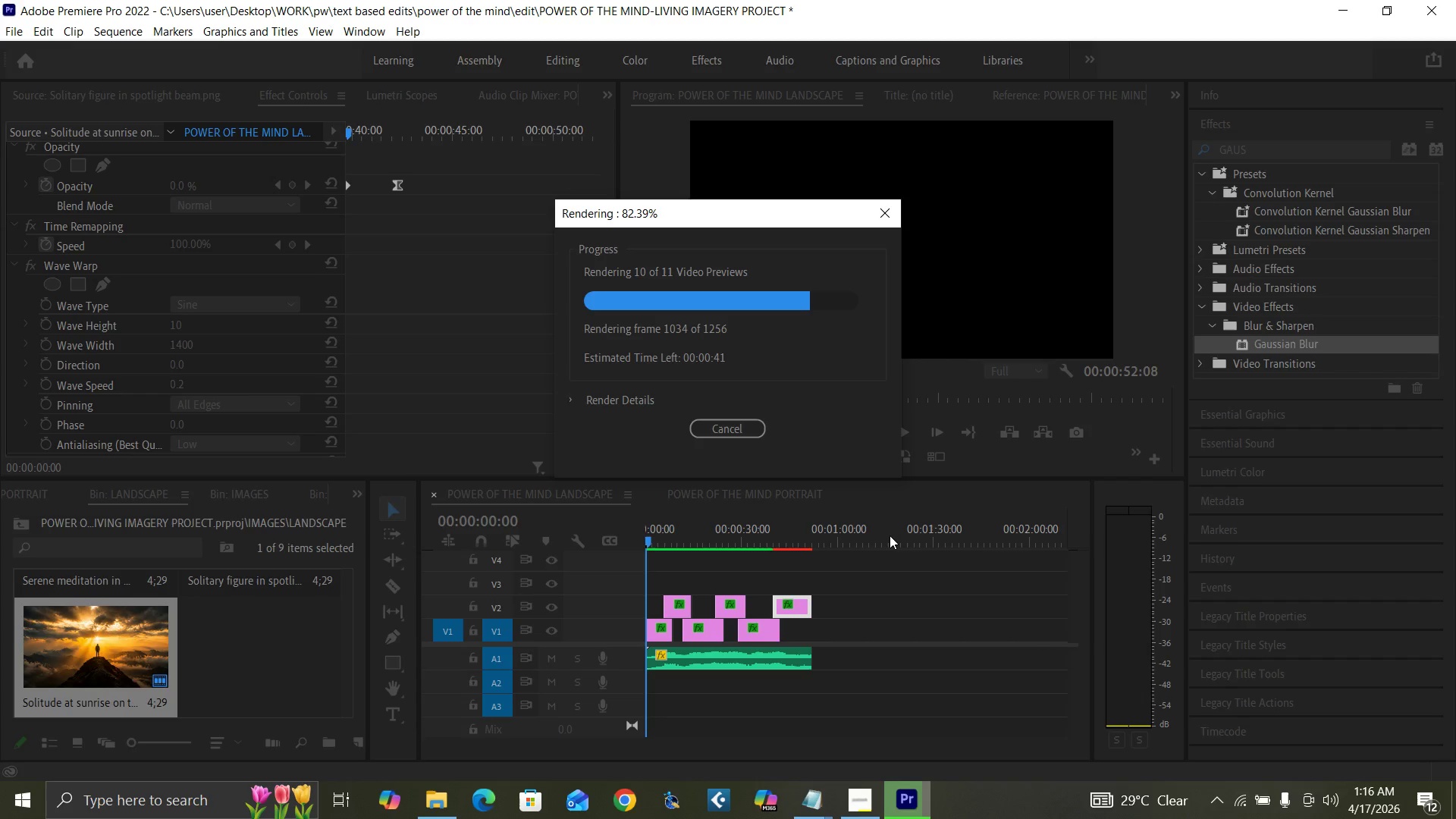 
wait(49.19)
 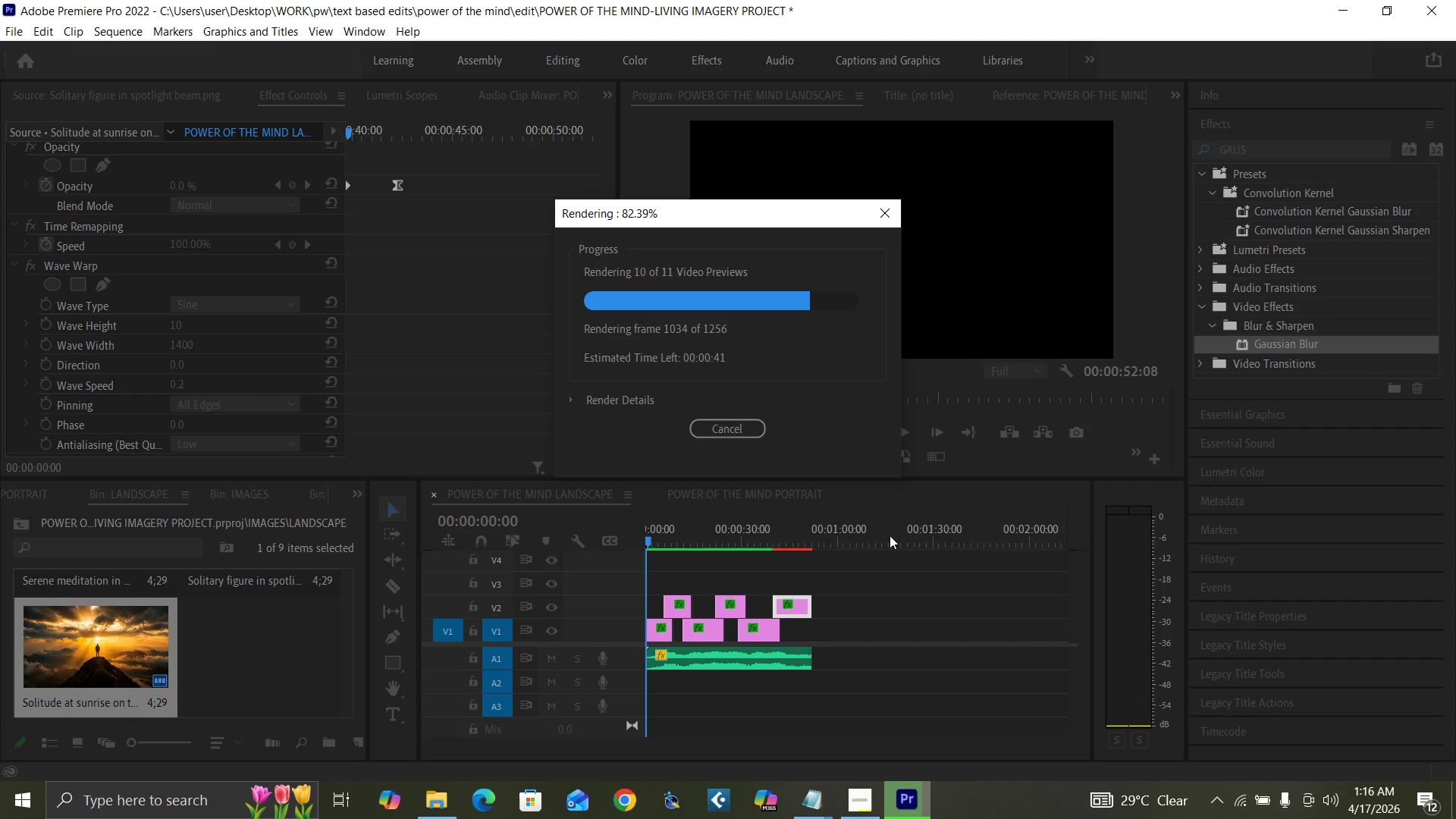 
left_click([890, 535])
 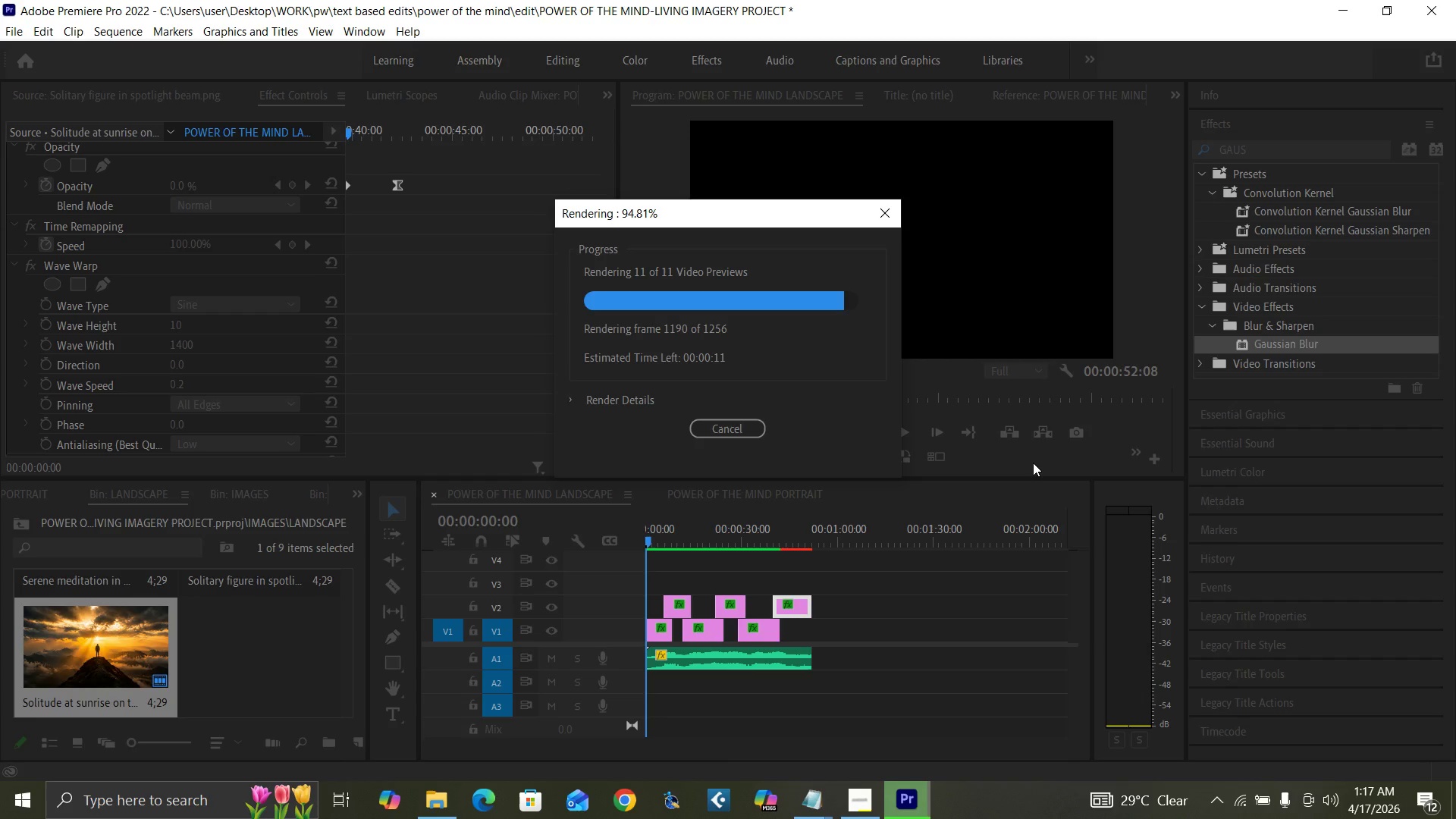 
wait(37.38)
 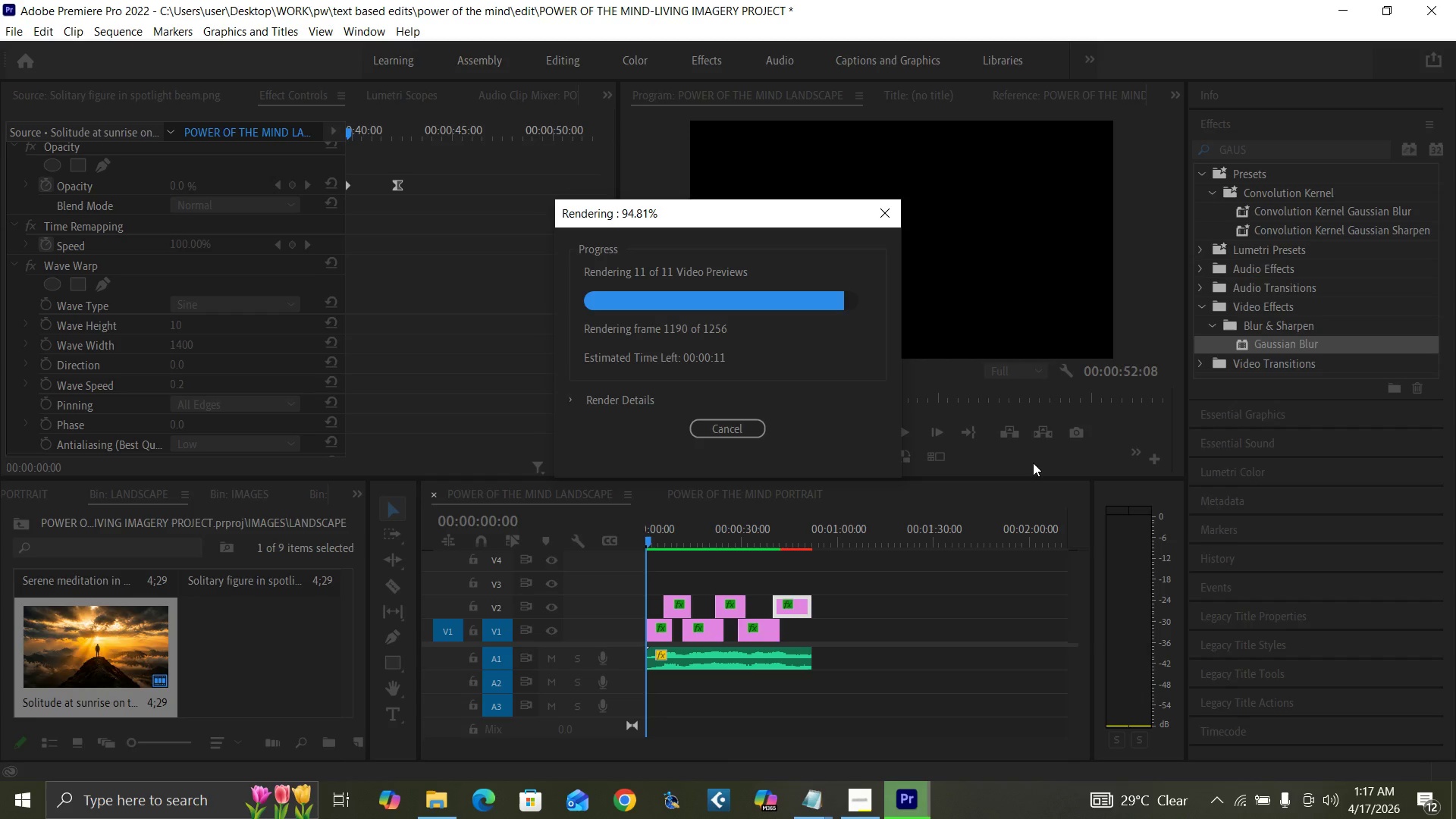 
mouse_move([875, 767])
 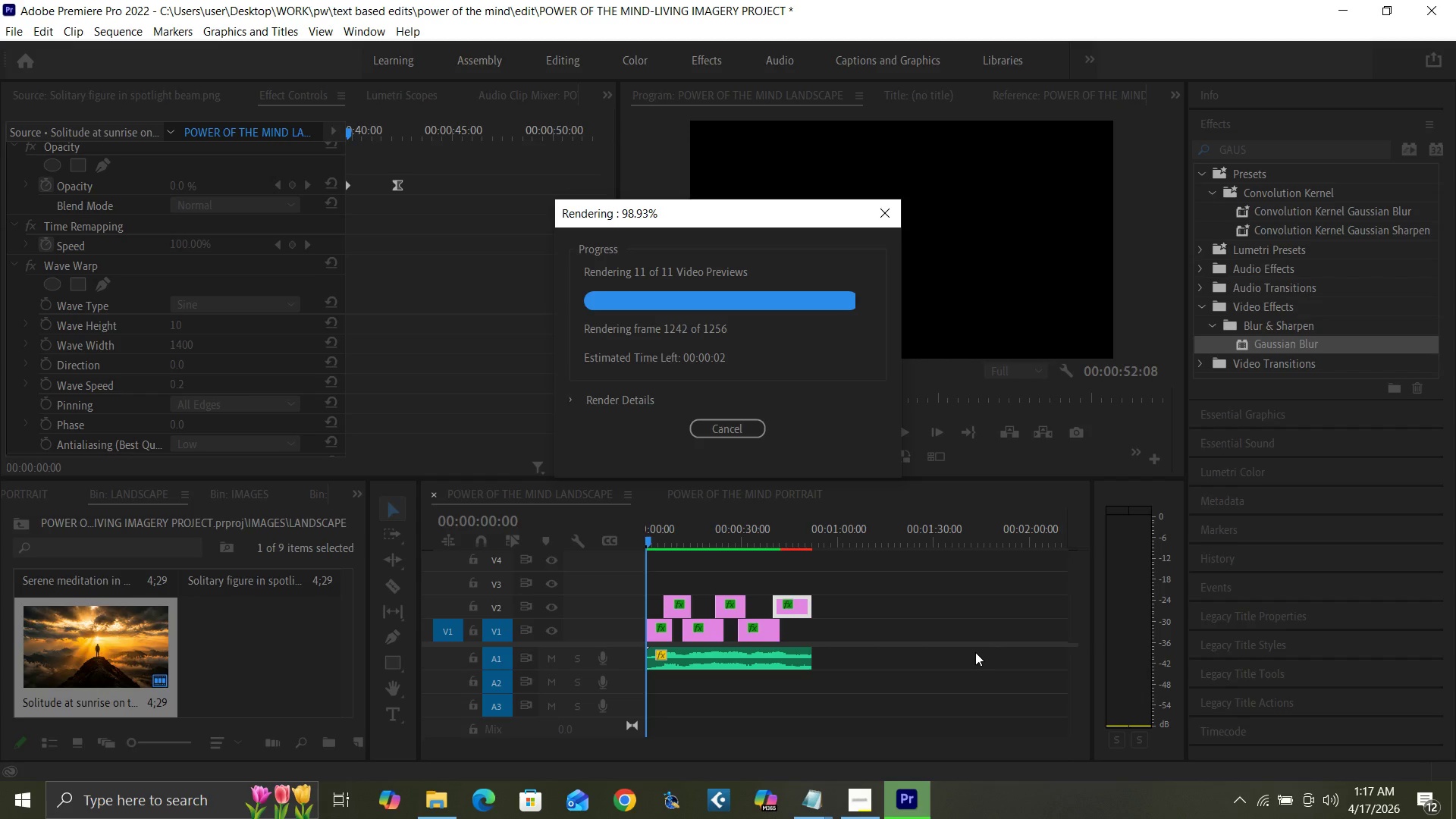 
wait(8.01)
 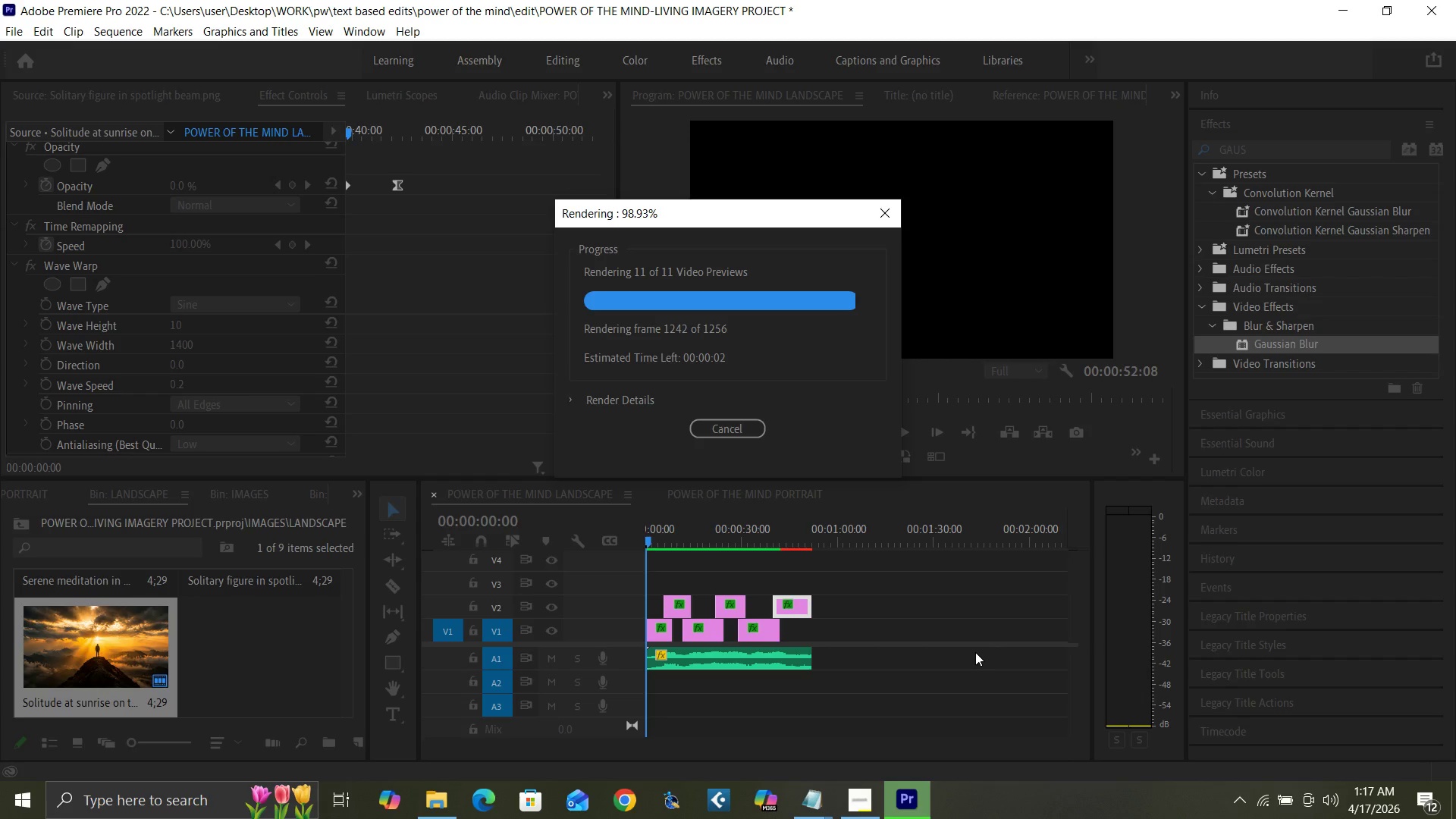 
key(Space)
 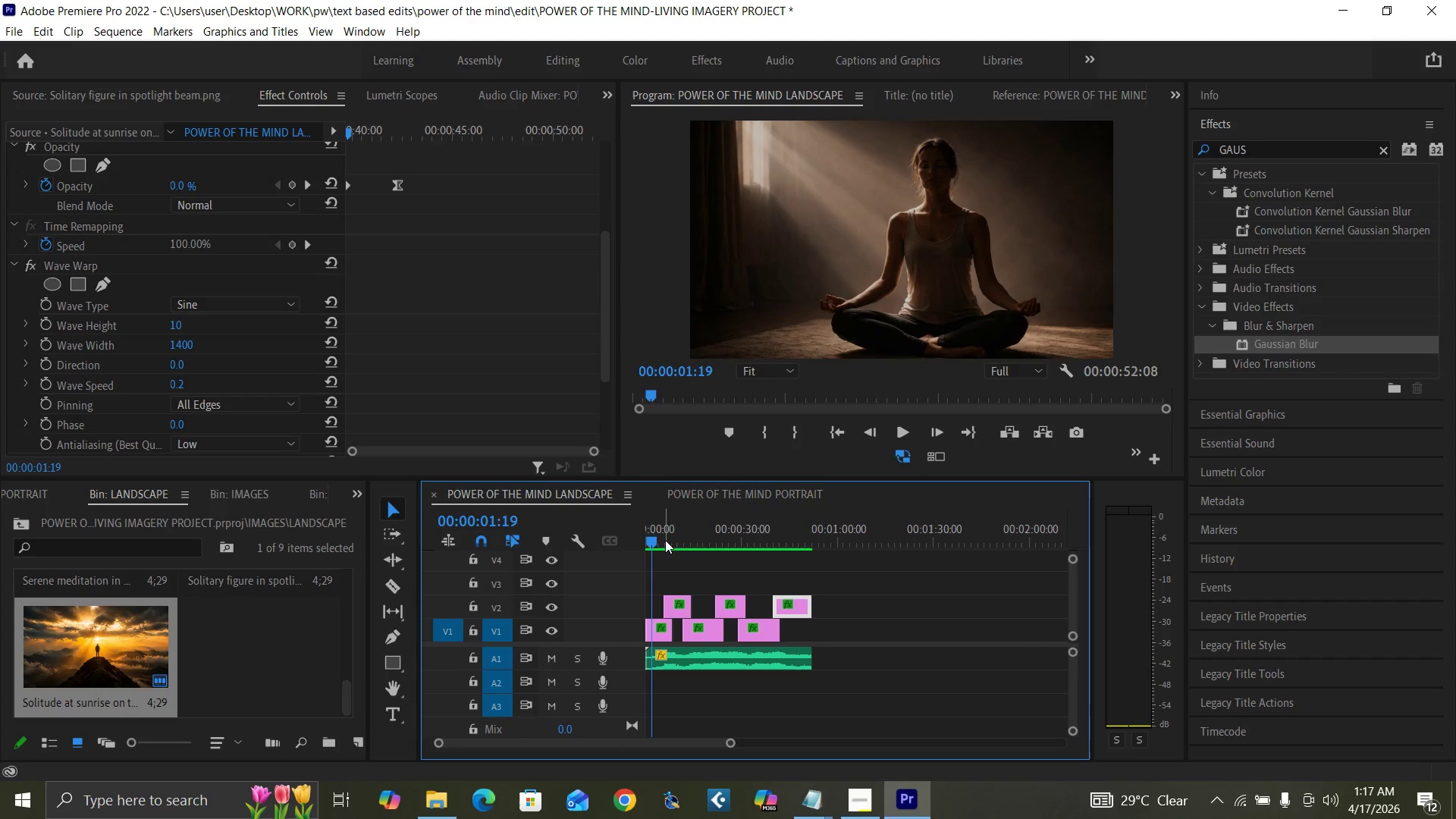 
key(Control+S)
 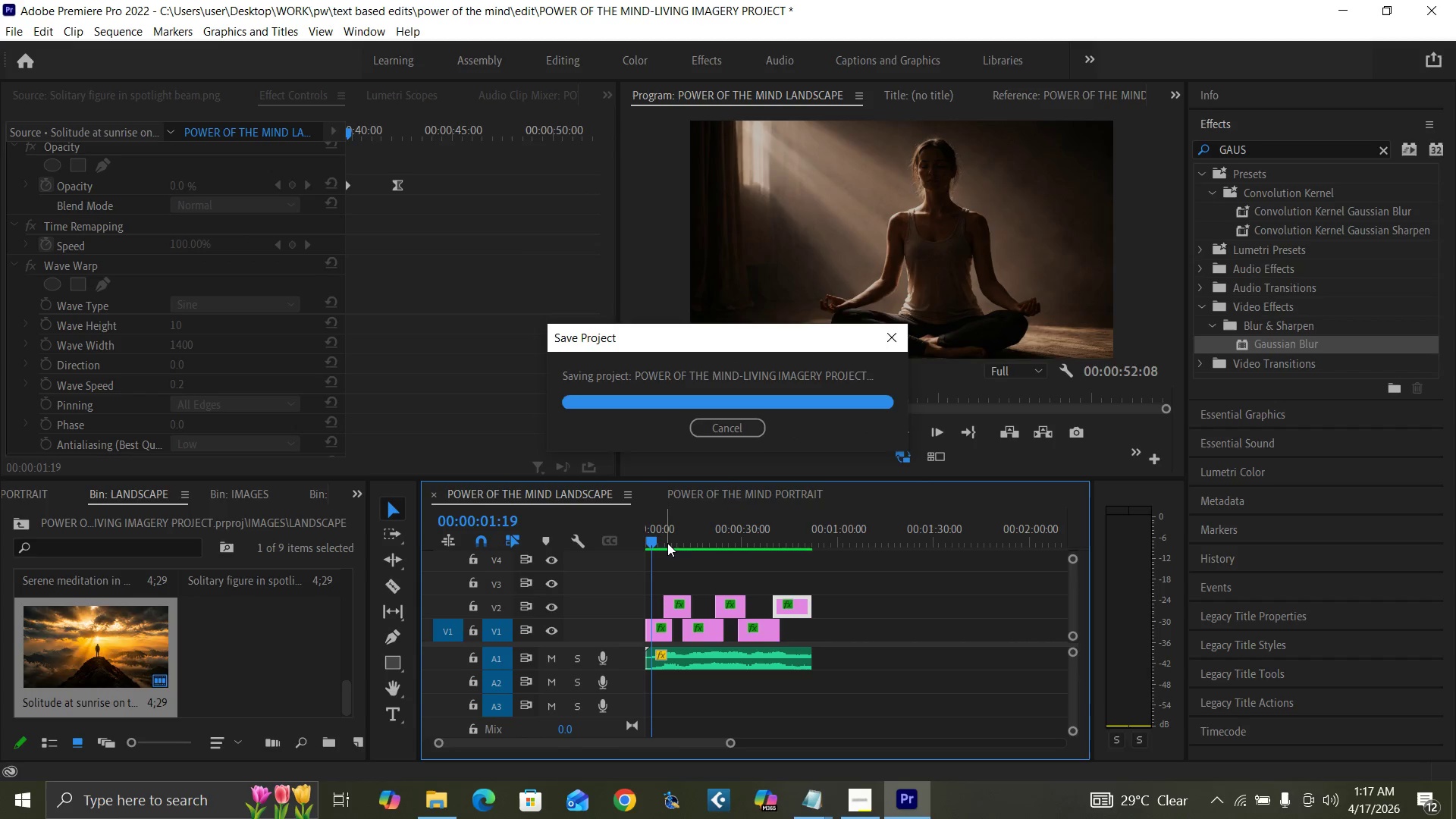 
left_click_drag(start_coordinate=[667, 543], to_coordinate=[622, 576])
 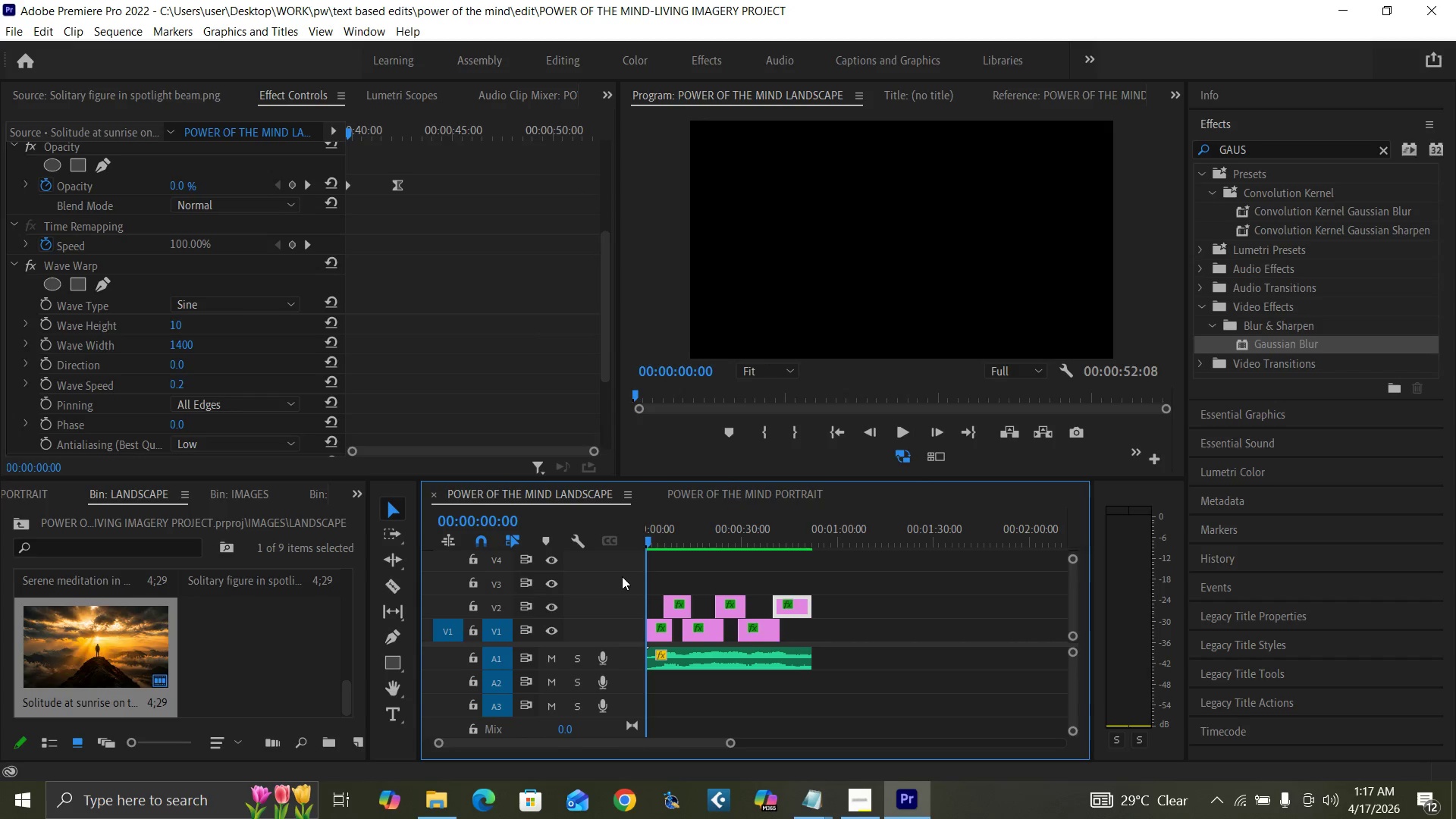 
key(Control+Backquote)
 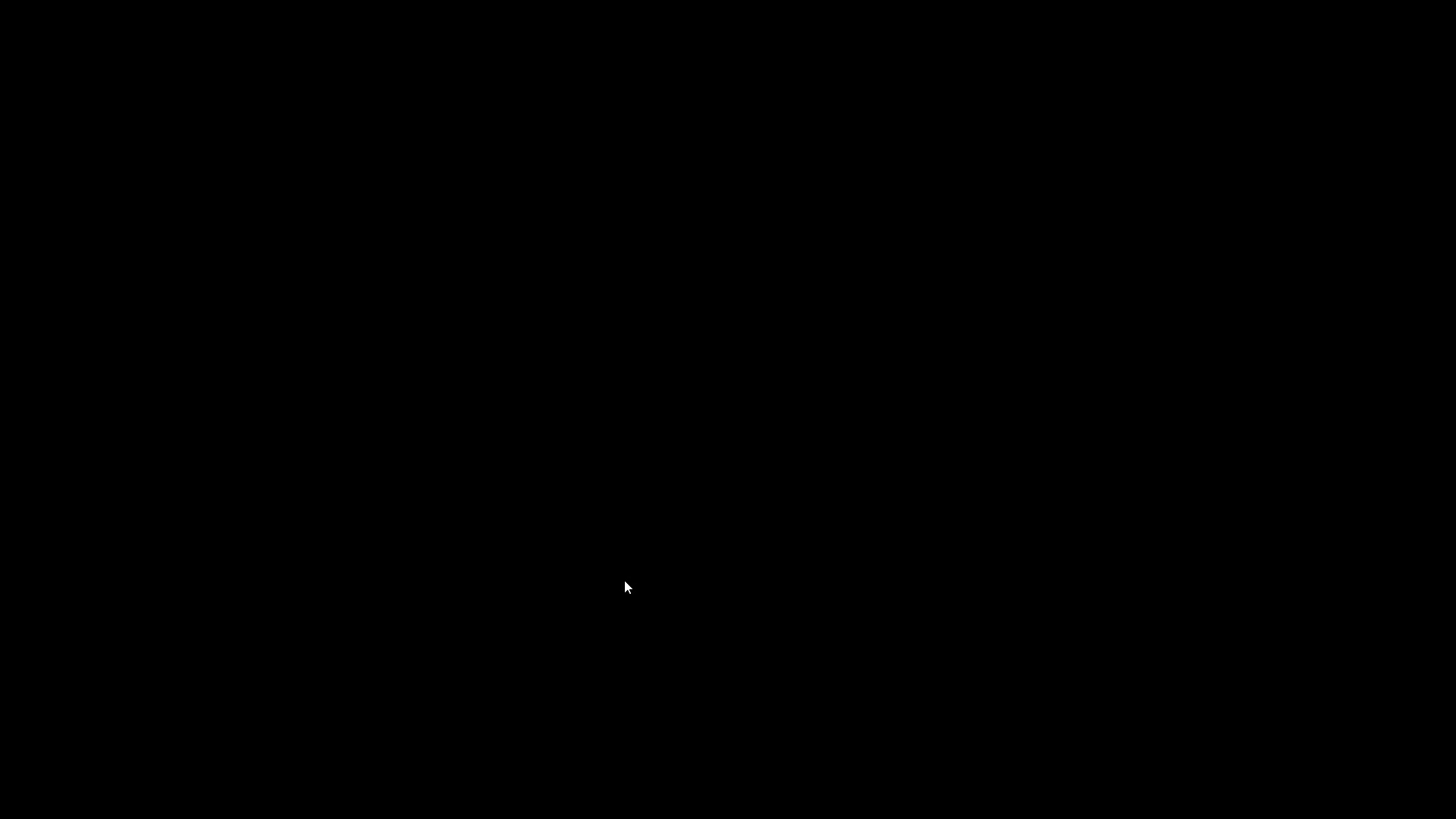 
key(Control+Backquote)
 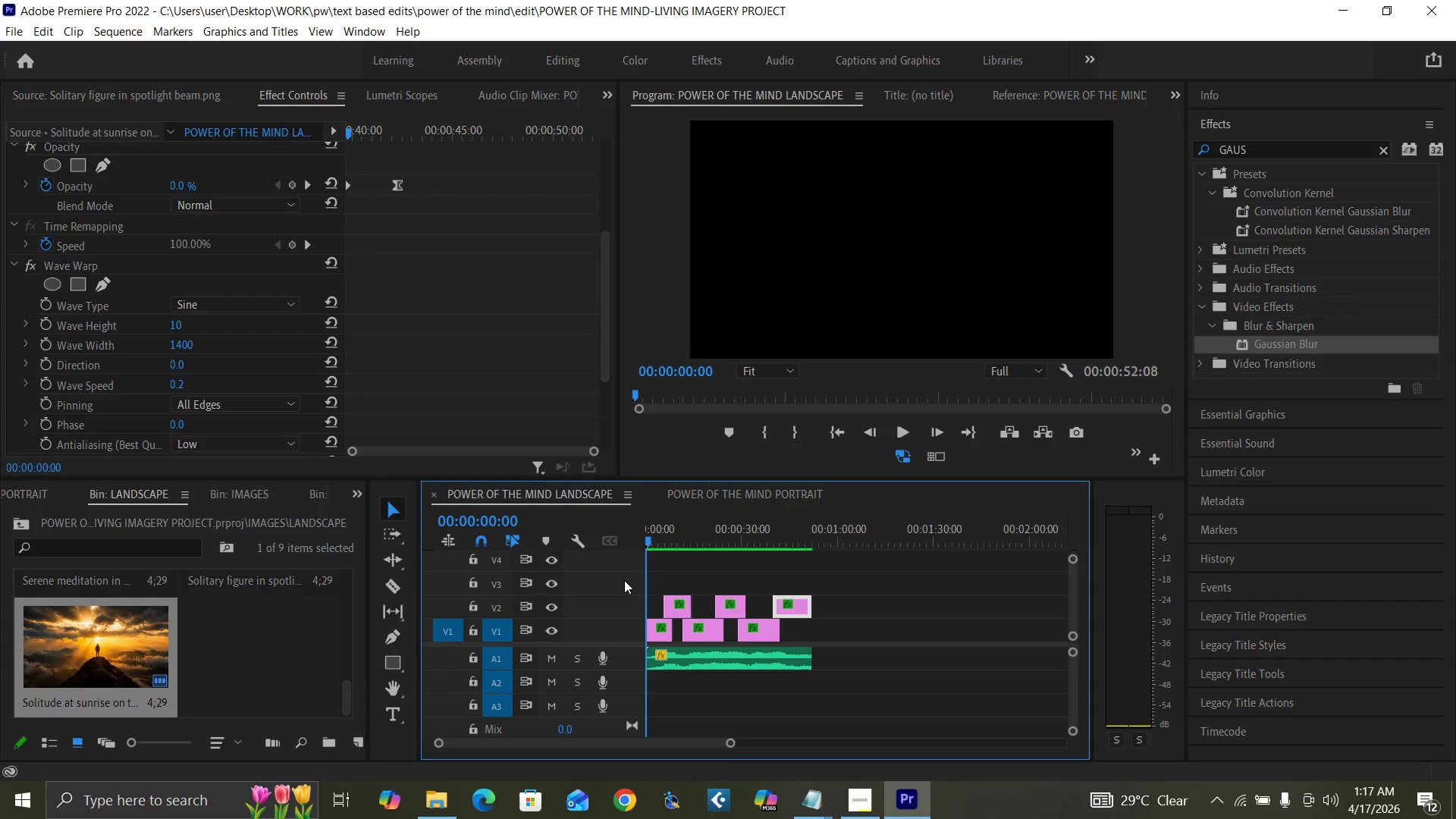 
key(Control+Backquote)
 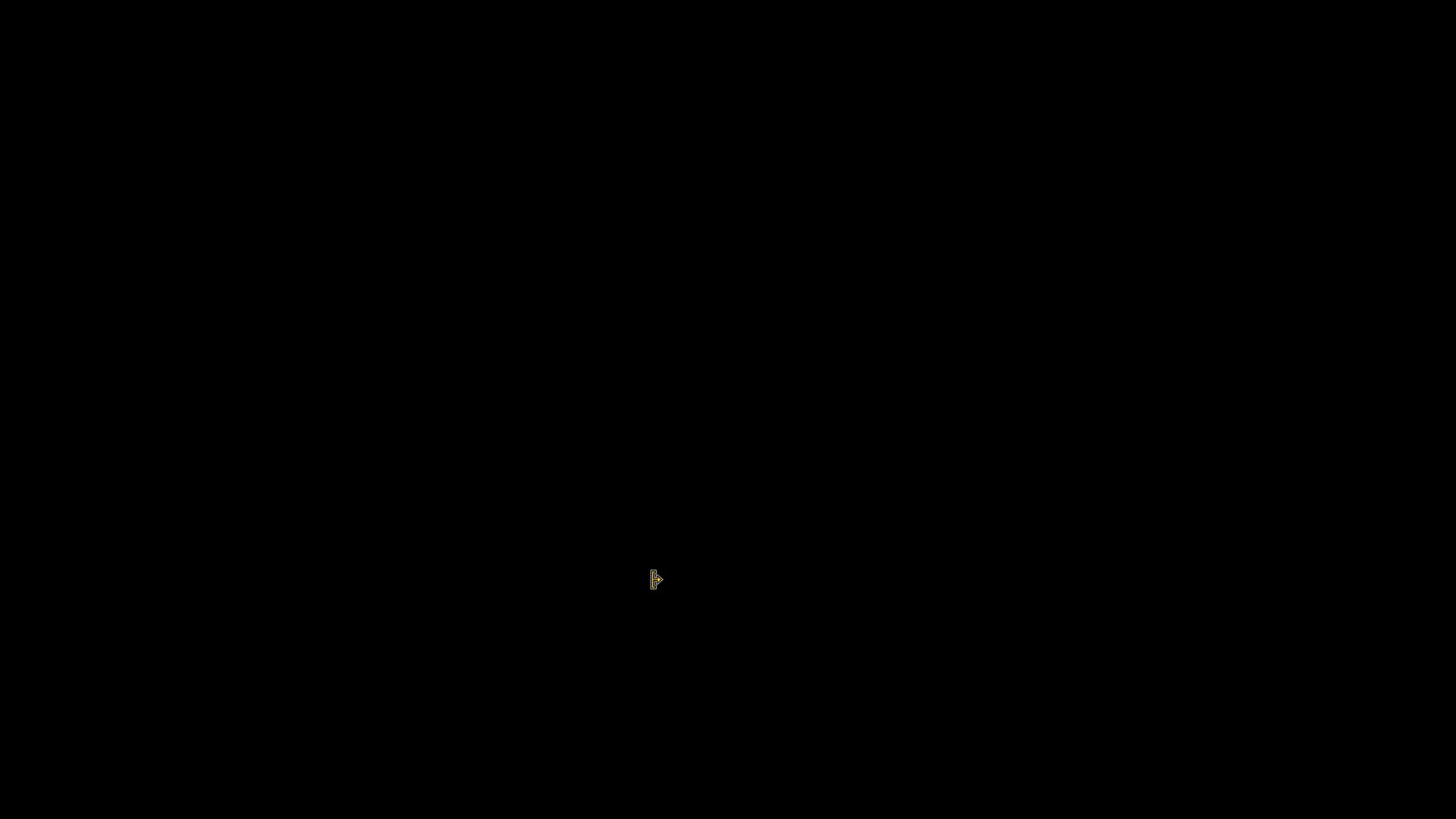 
key(Space)
 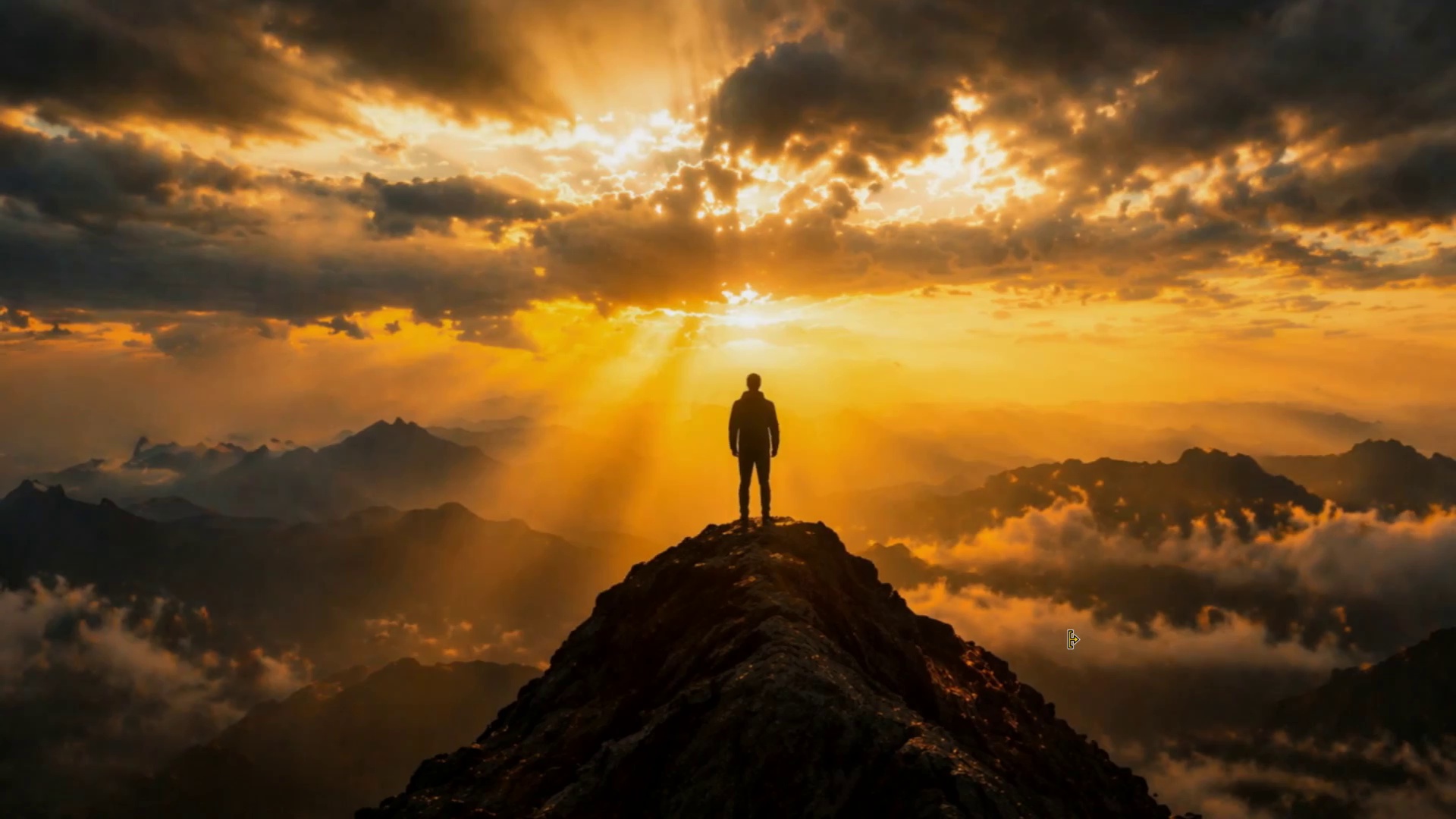 
wait(46.84)
 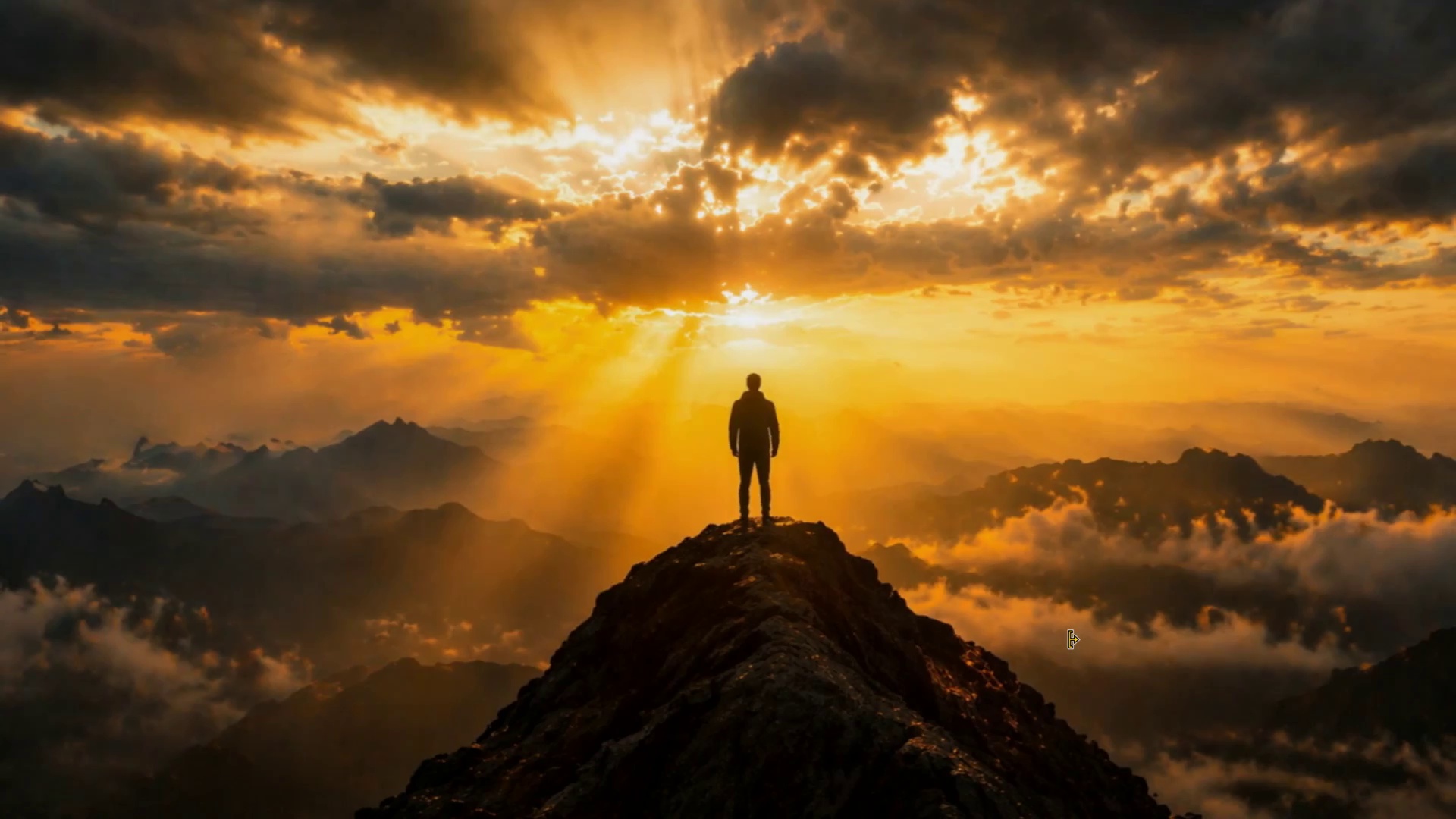 
hold_key(key=ControlLeft, duration=1.52)
 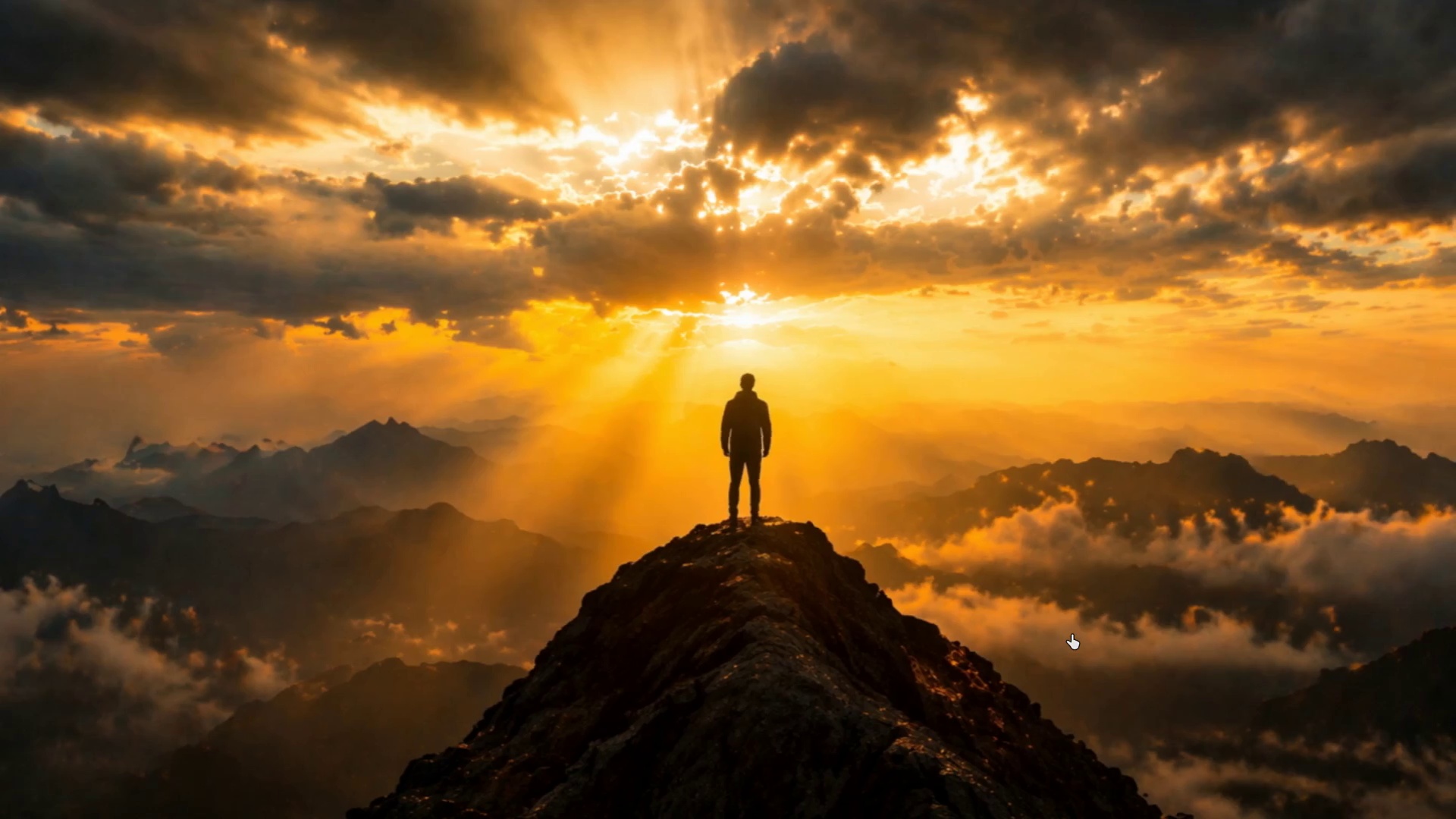 
key(Control+Backquote)
 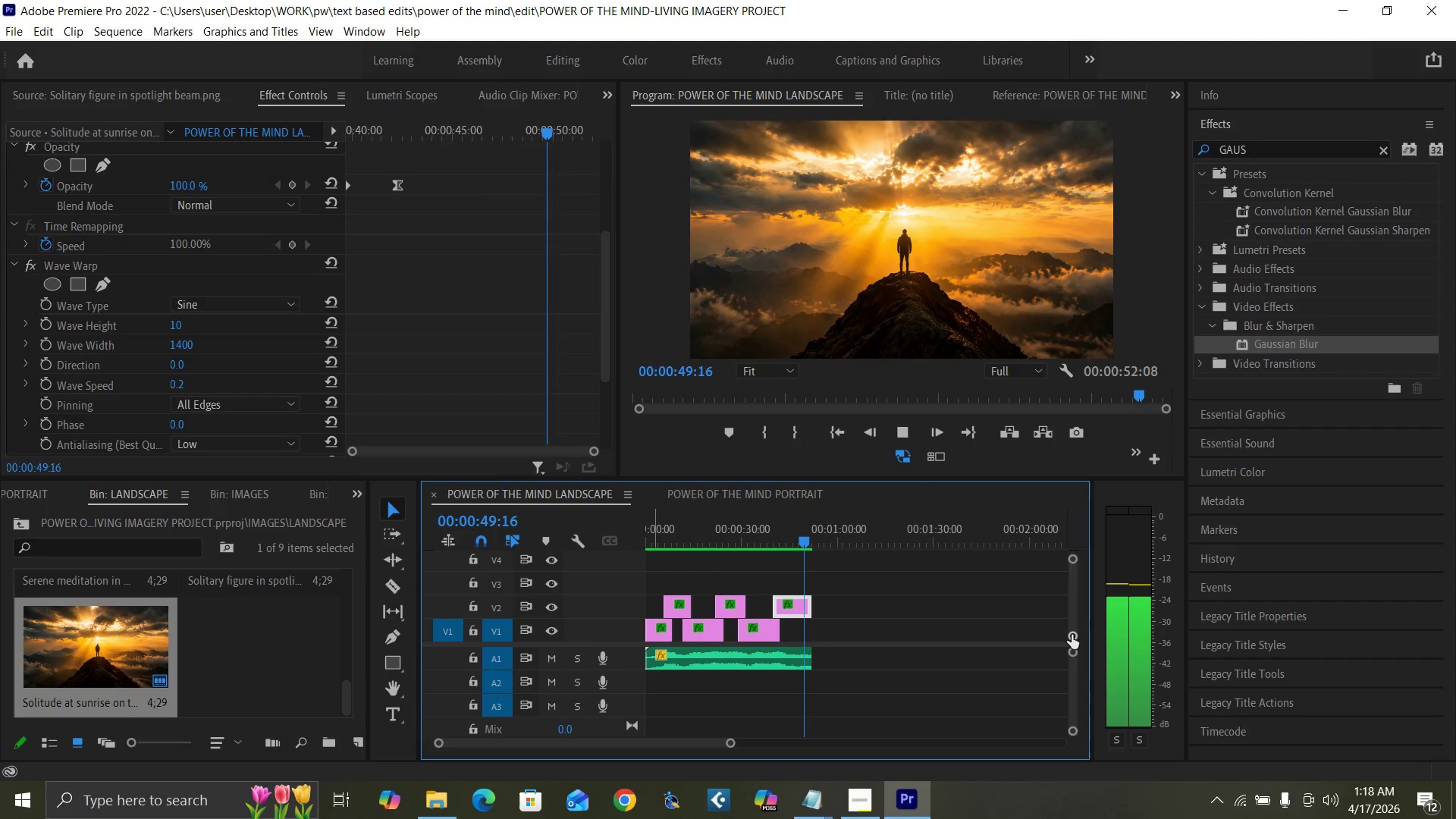 
key(Space)
 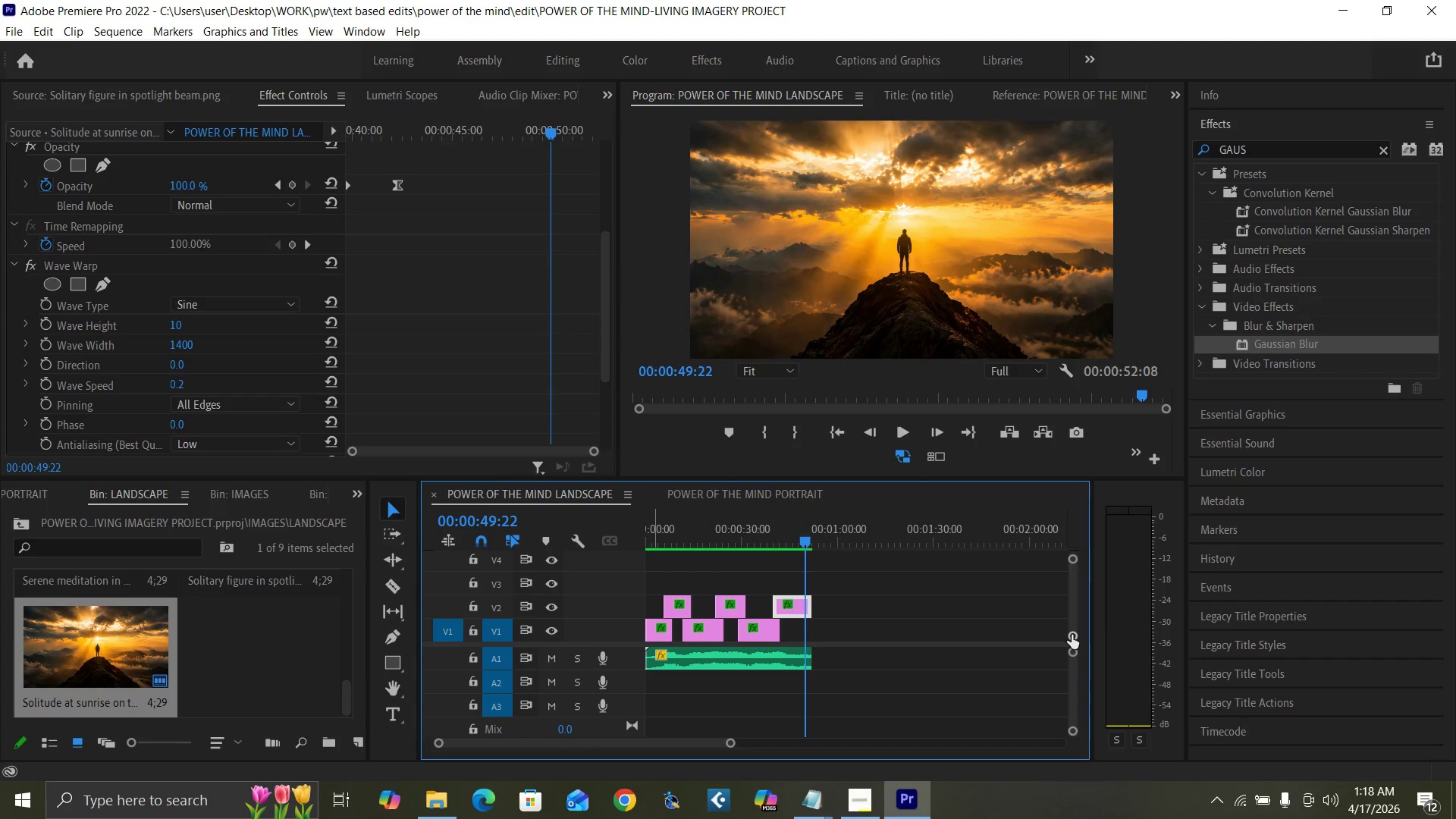 
key(Control+S)
 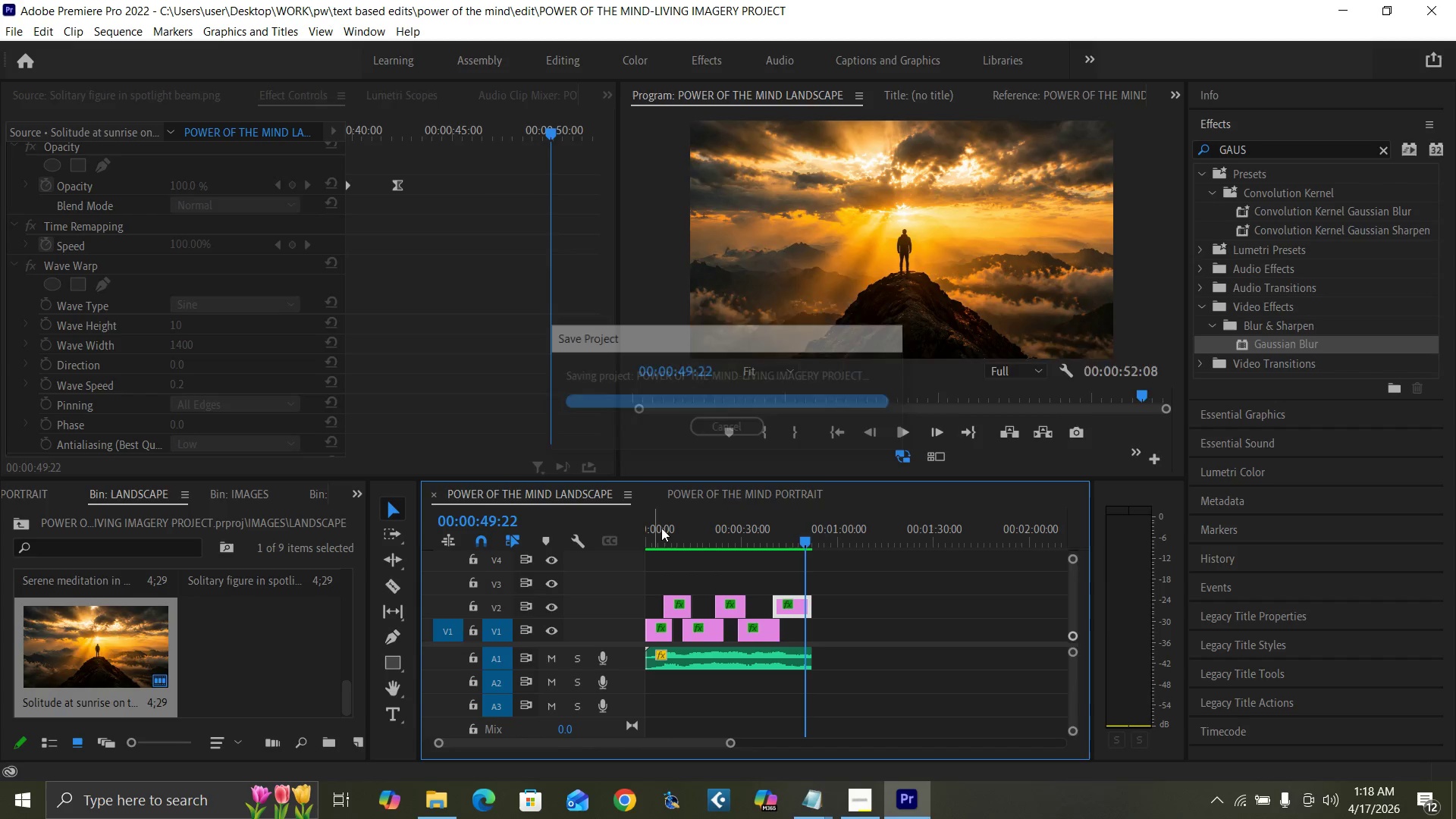 
left_click_drag(start_coordinate=[663, 532], to_coordinate=[604, 595])
 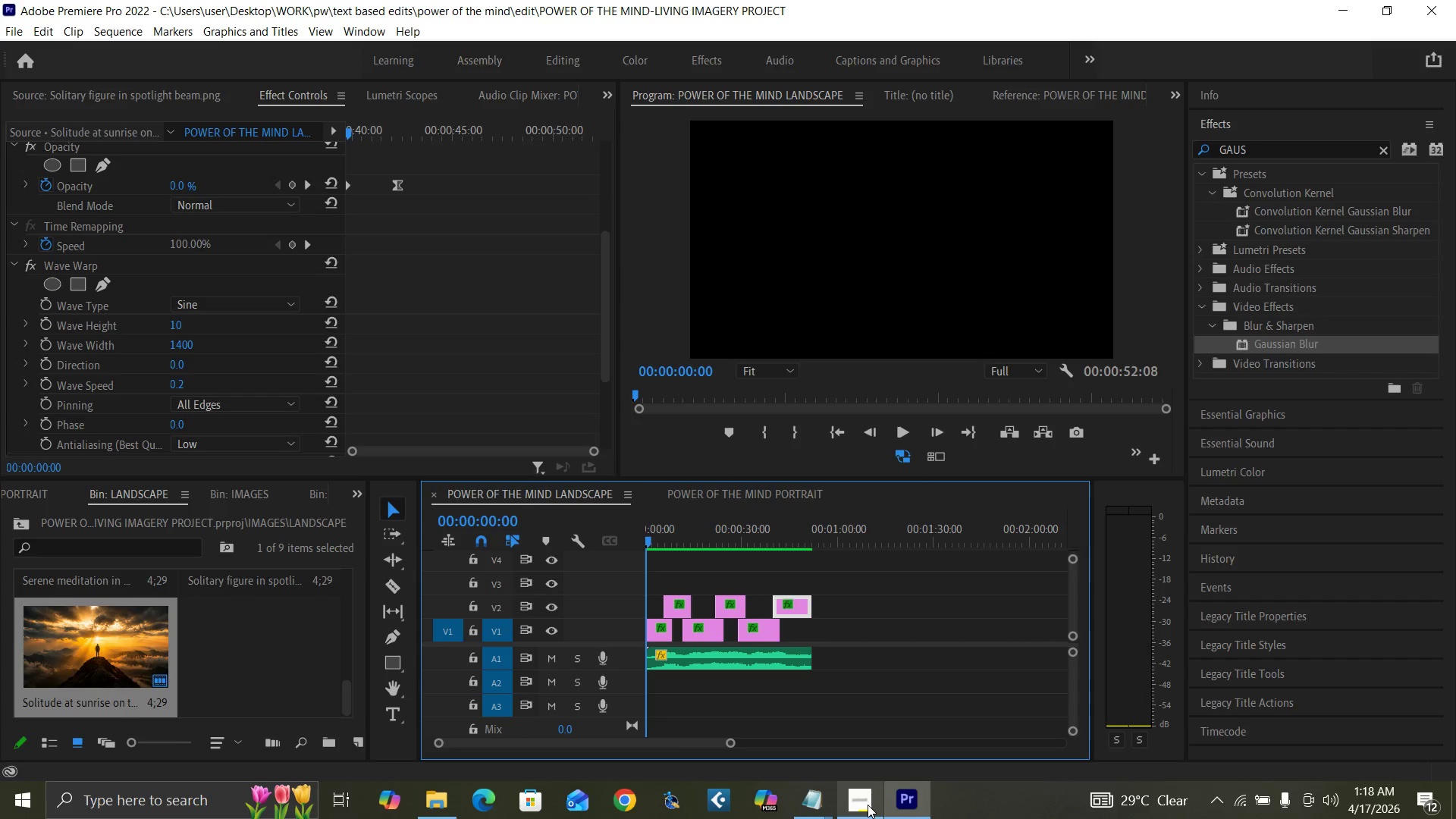 
left_click([868, 805])